 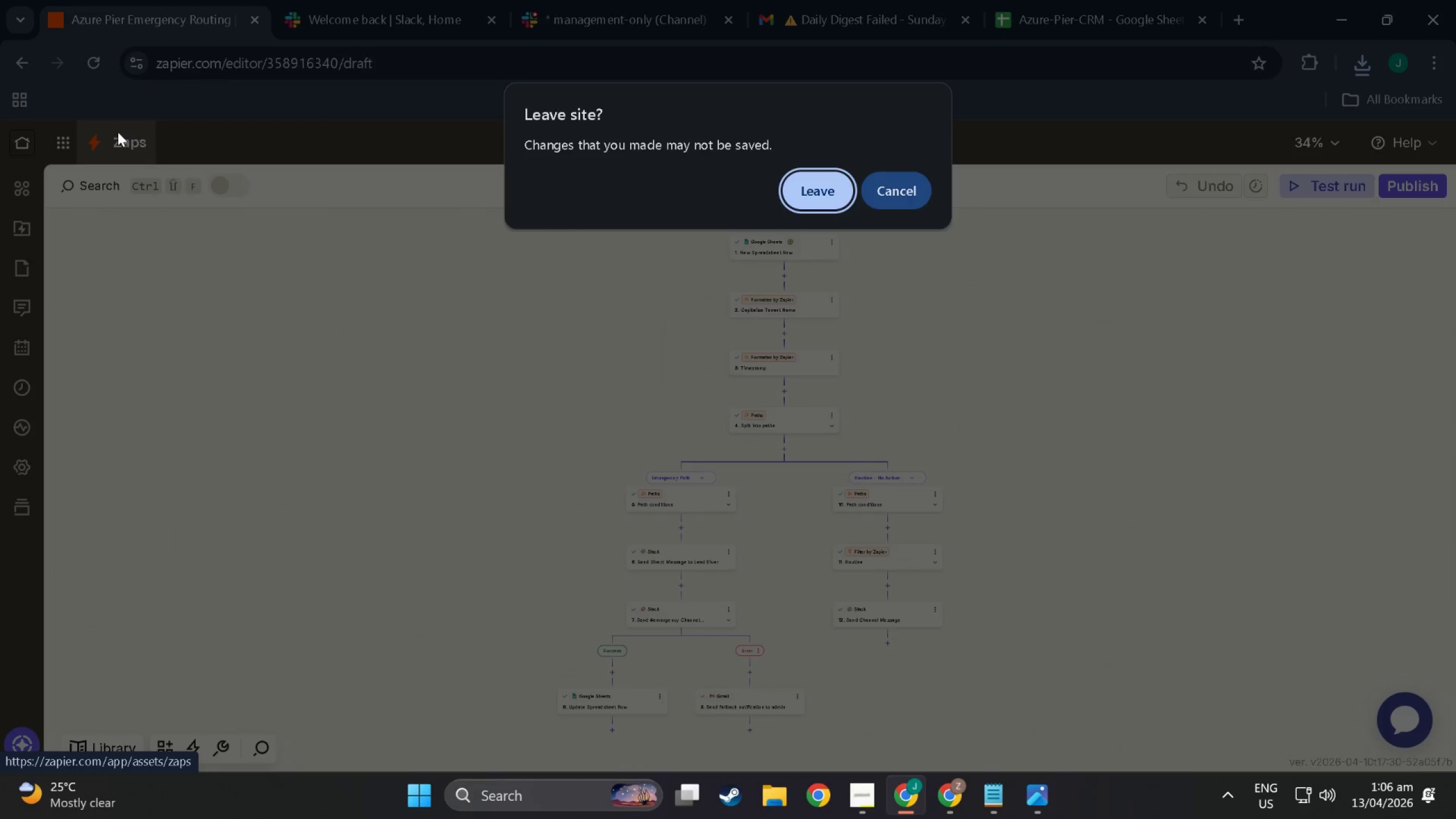 
left_click([799, 183])
 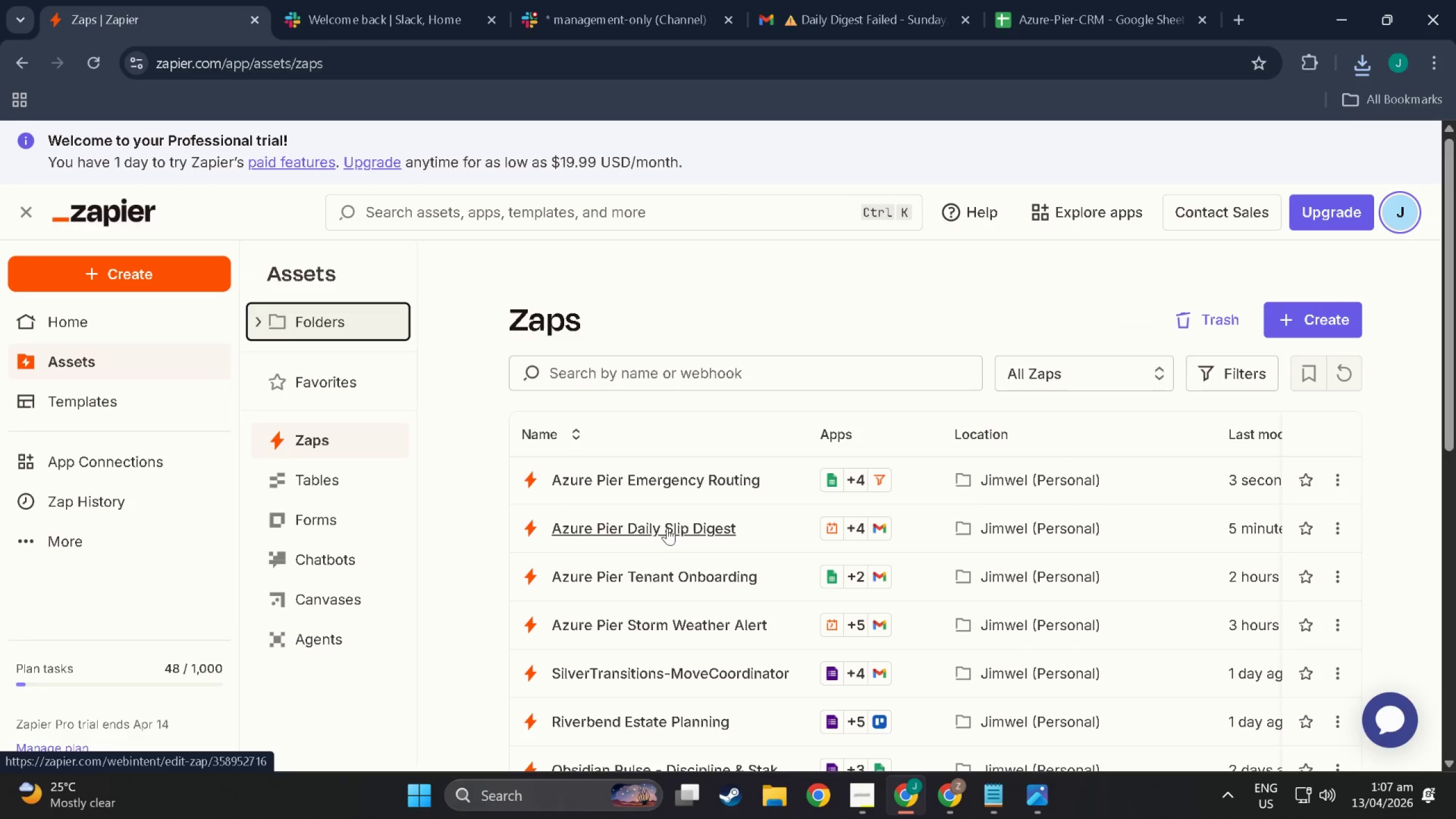 
wait(5.62)
 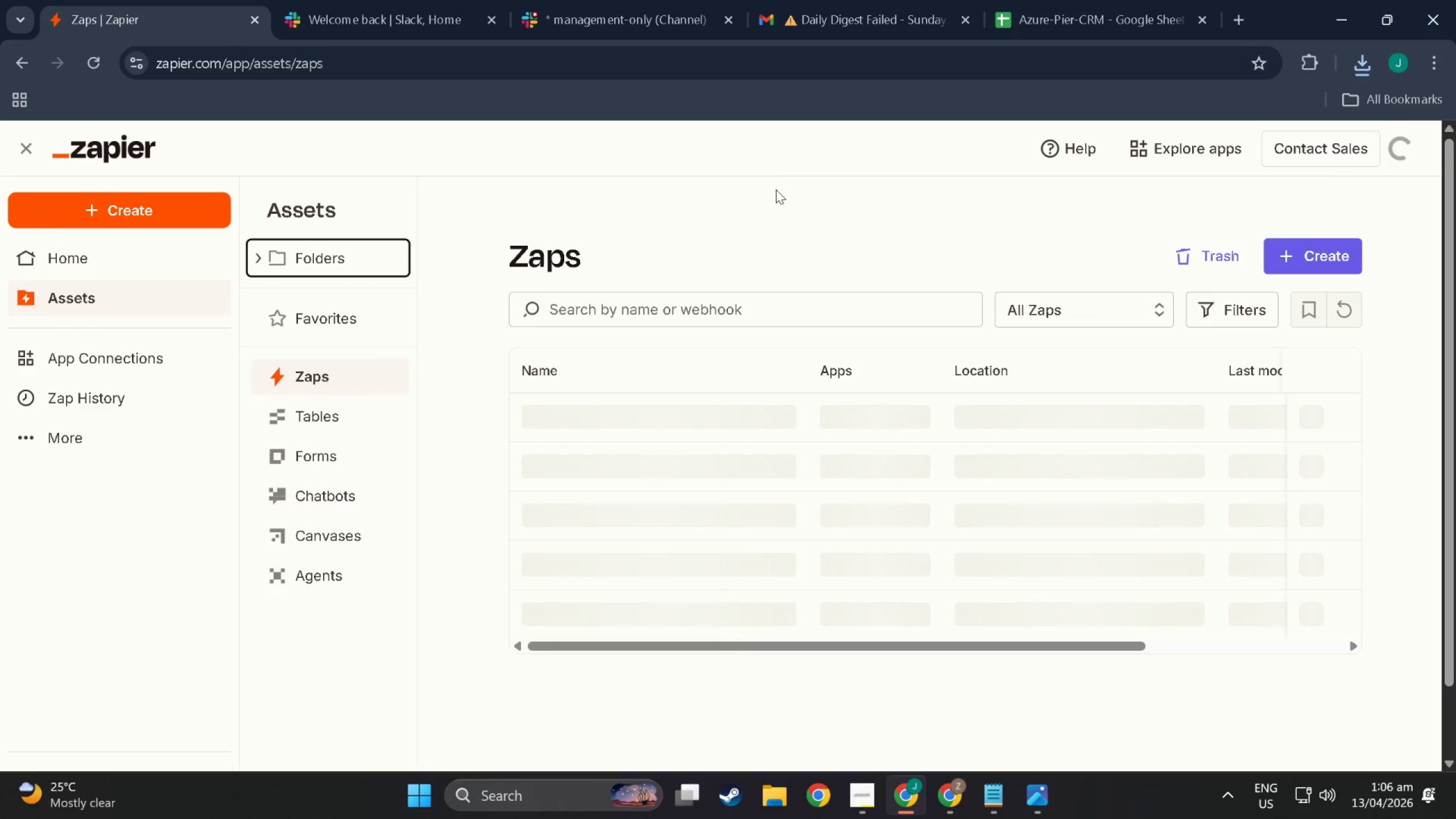 
left_click([670, 582])
 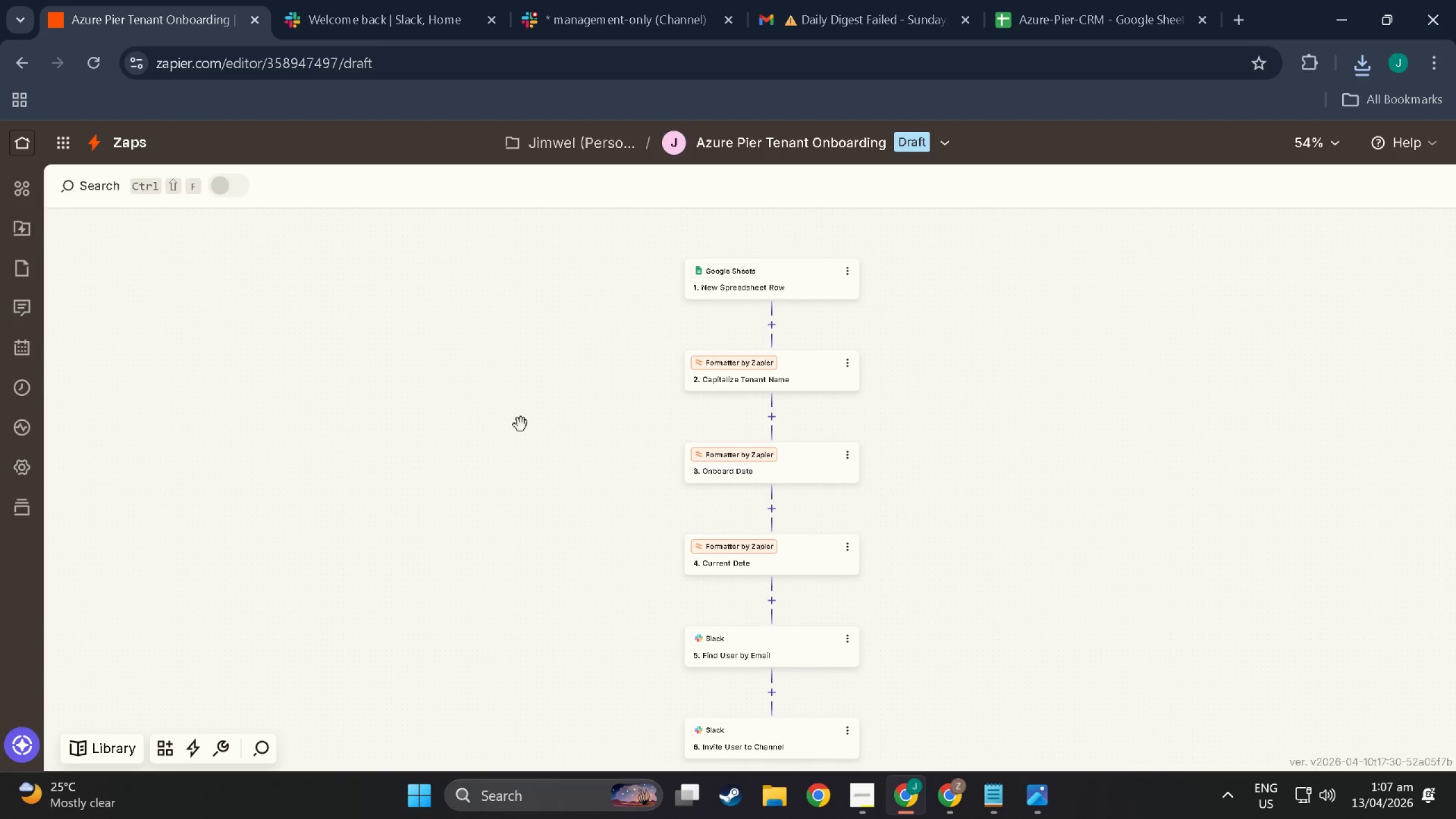 
wait(6.56)
 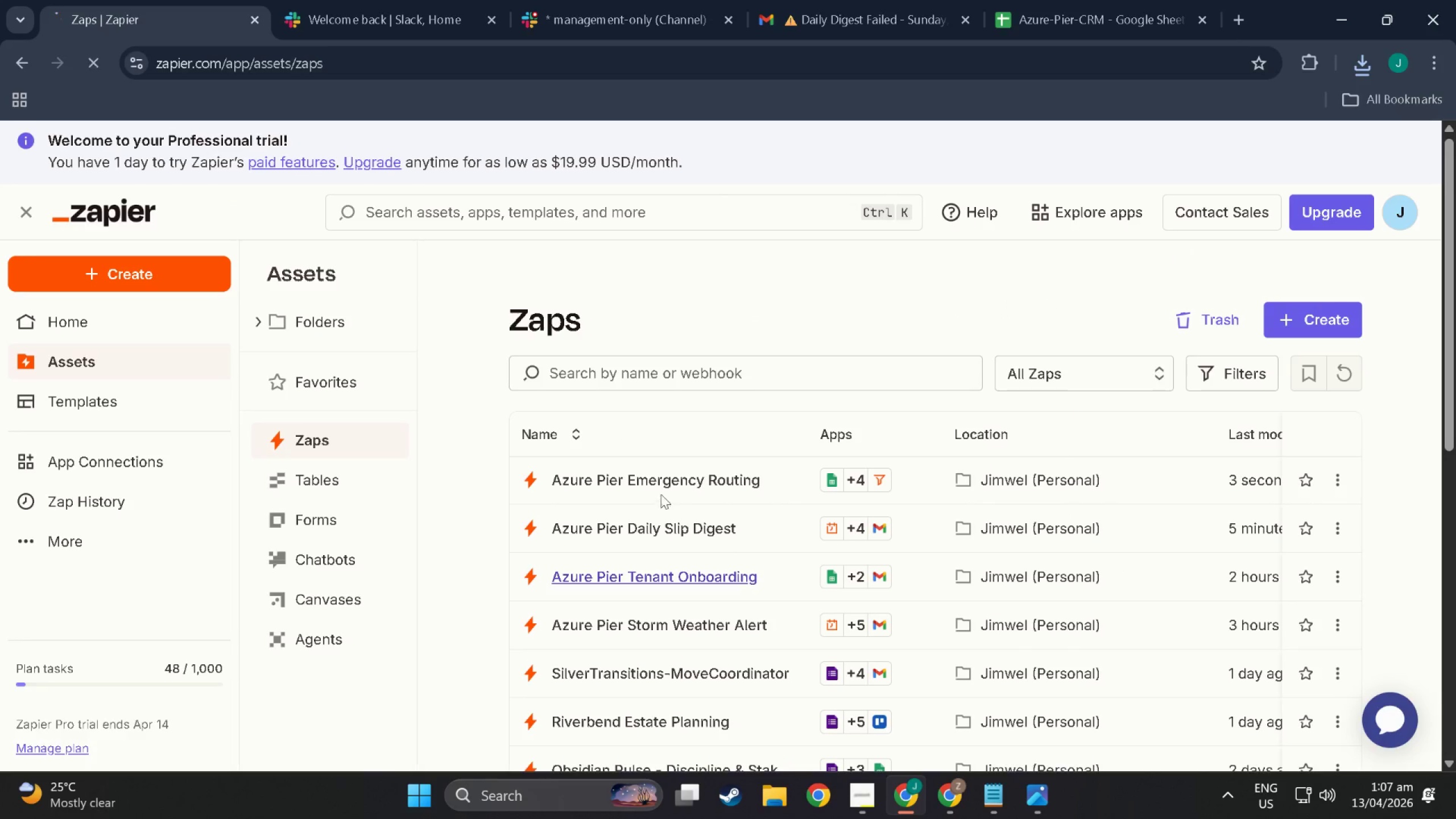 
left_click_drag(start_coordinate=[610, 454], to_coordinate=[602, 358])
 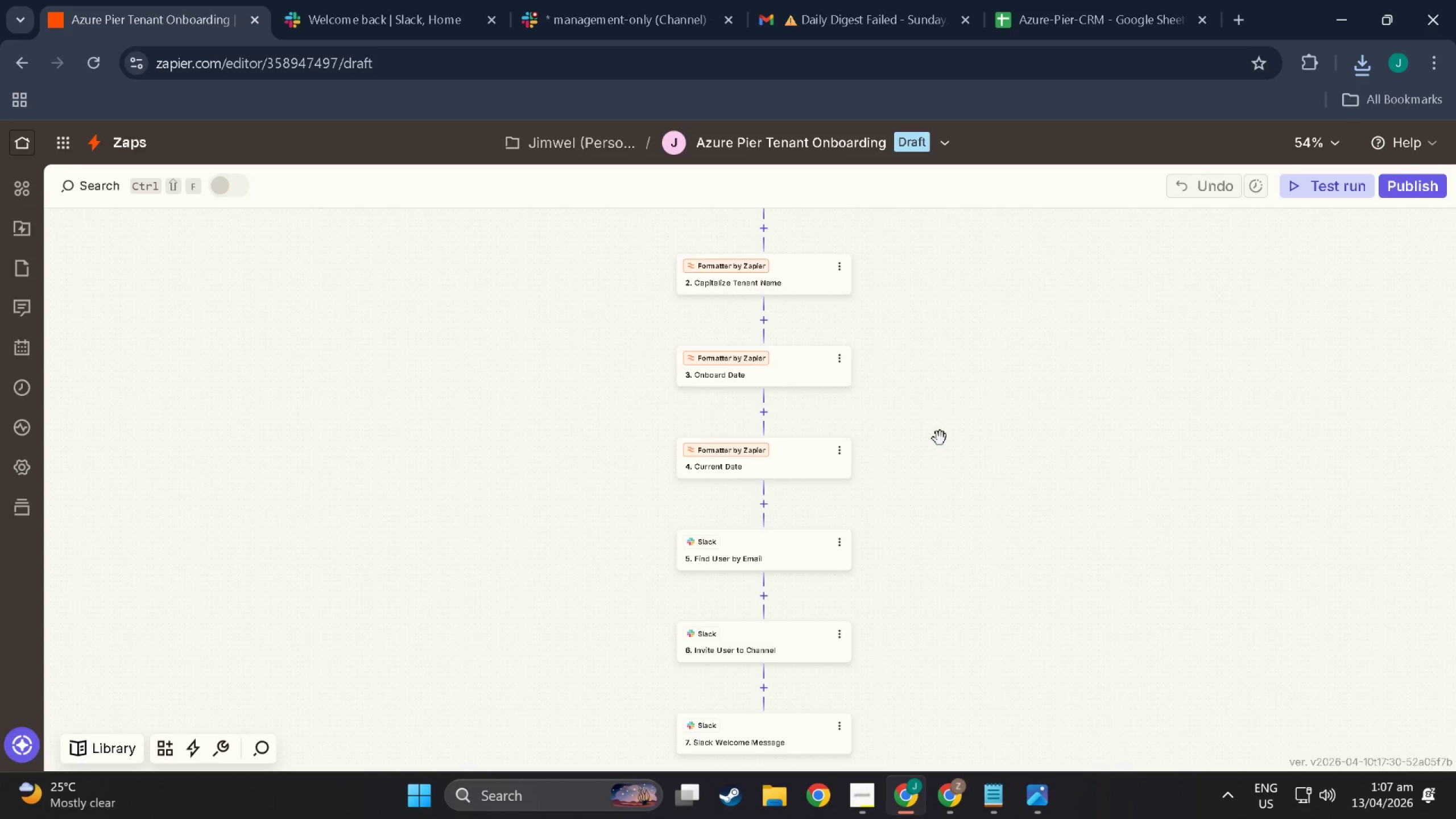 
left_click_drag(start_coordinate=[630, 513], to_coordinate=[642, 399])
 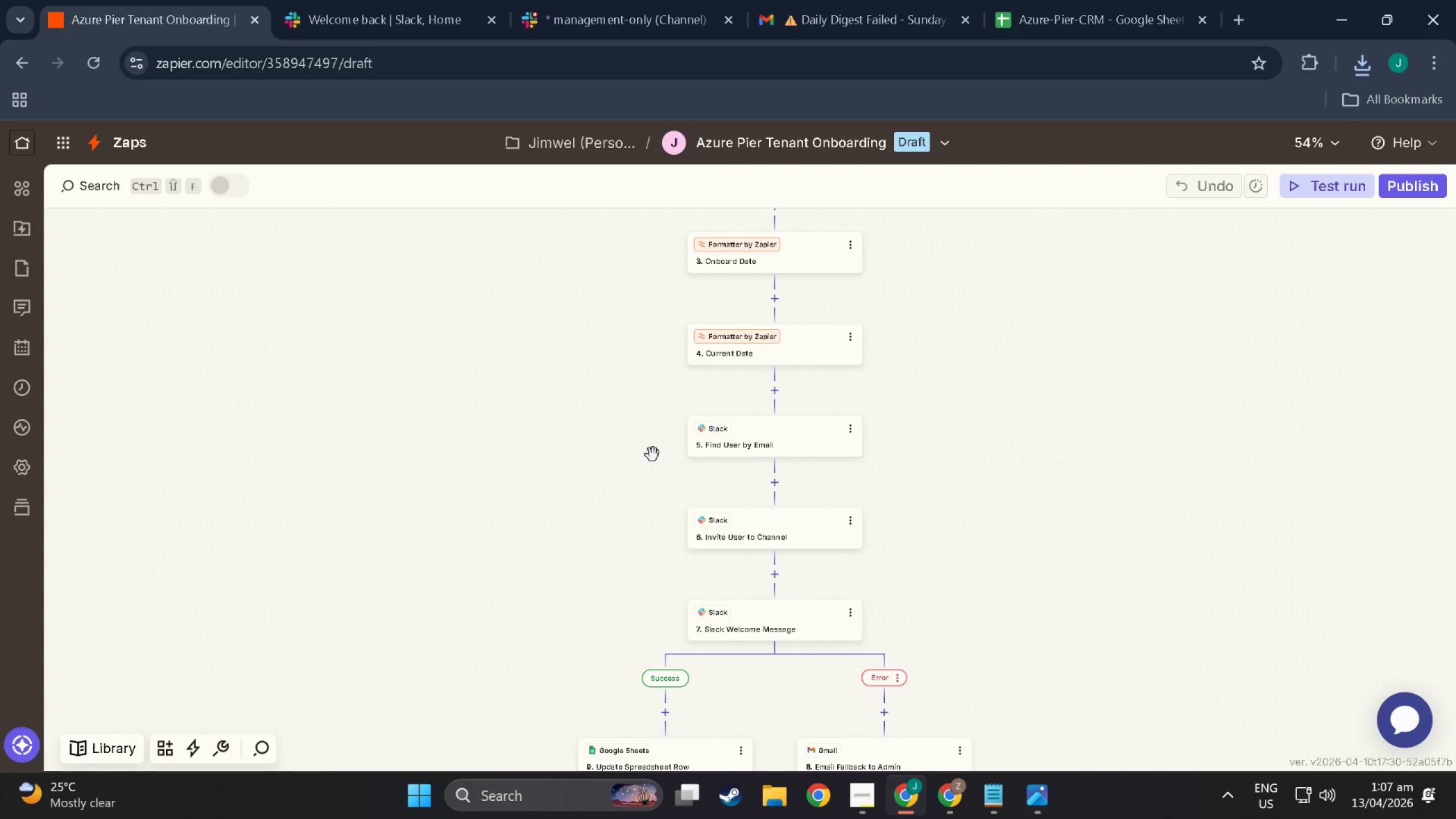 
left_click_drag(start_coordinate=[661, 456], to_coordinate=[660, 357])
 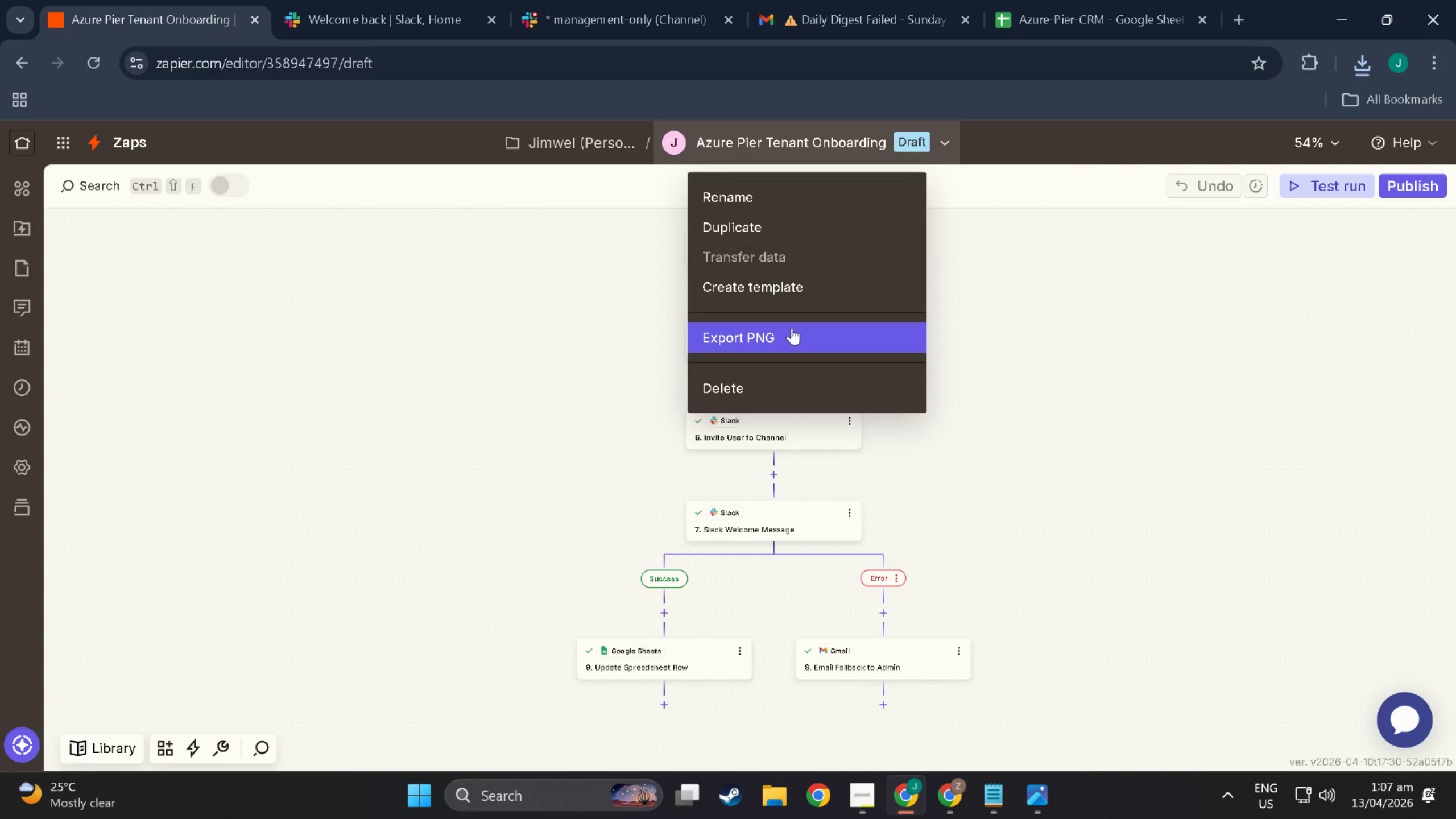 
left_click([791, 328])
 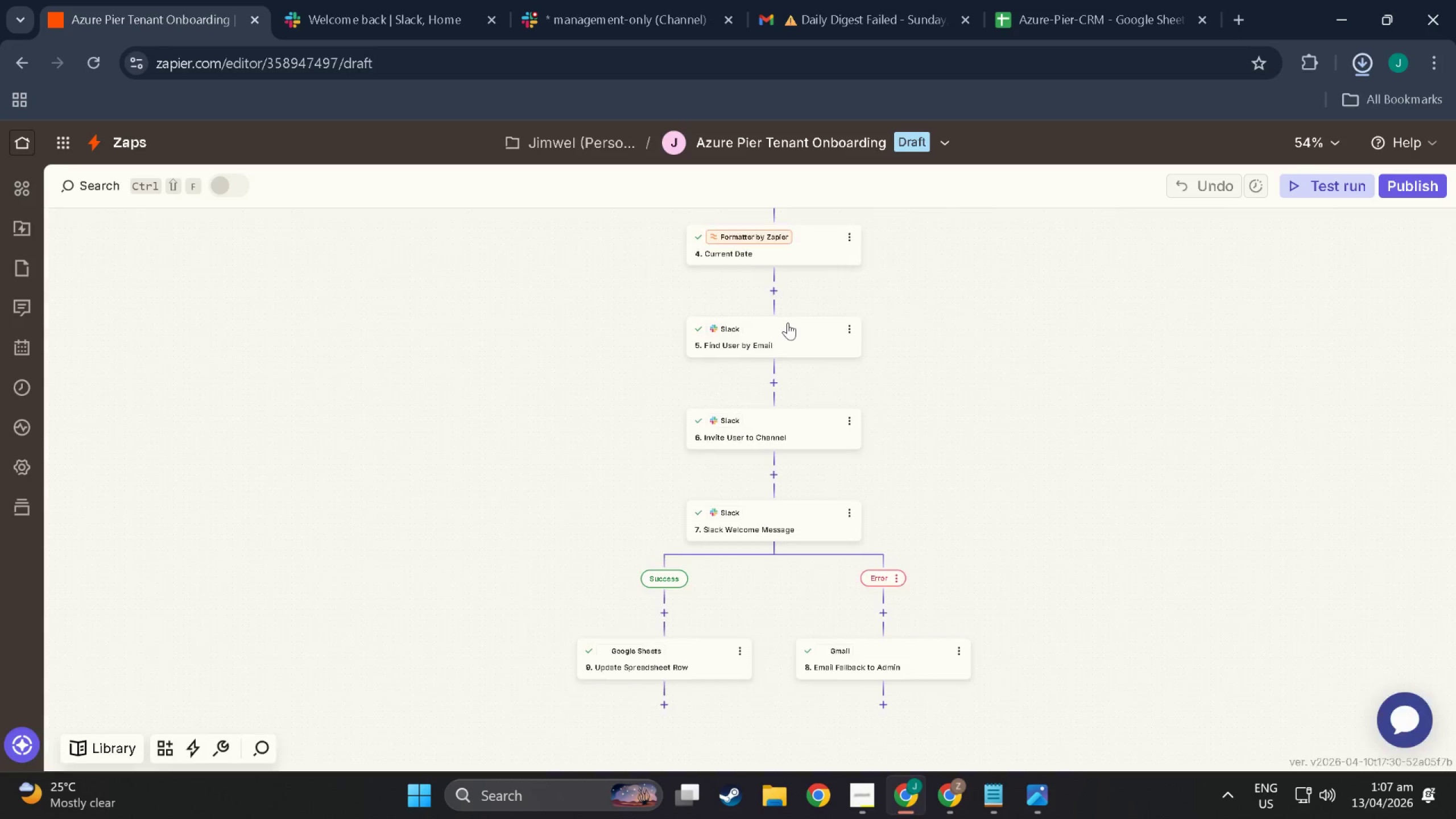 
wait(8.18)
 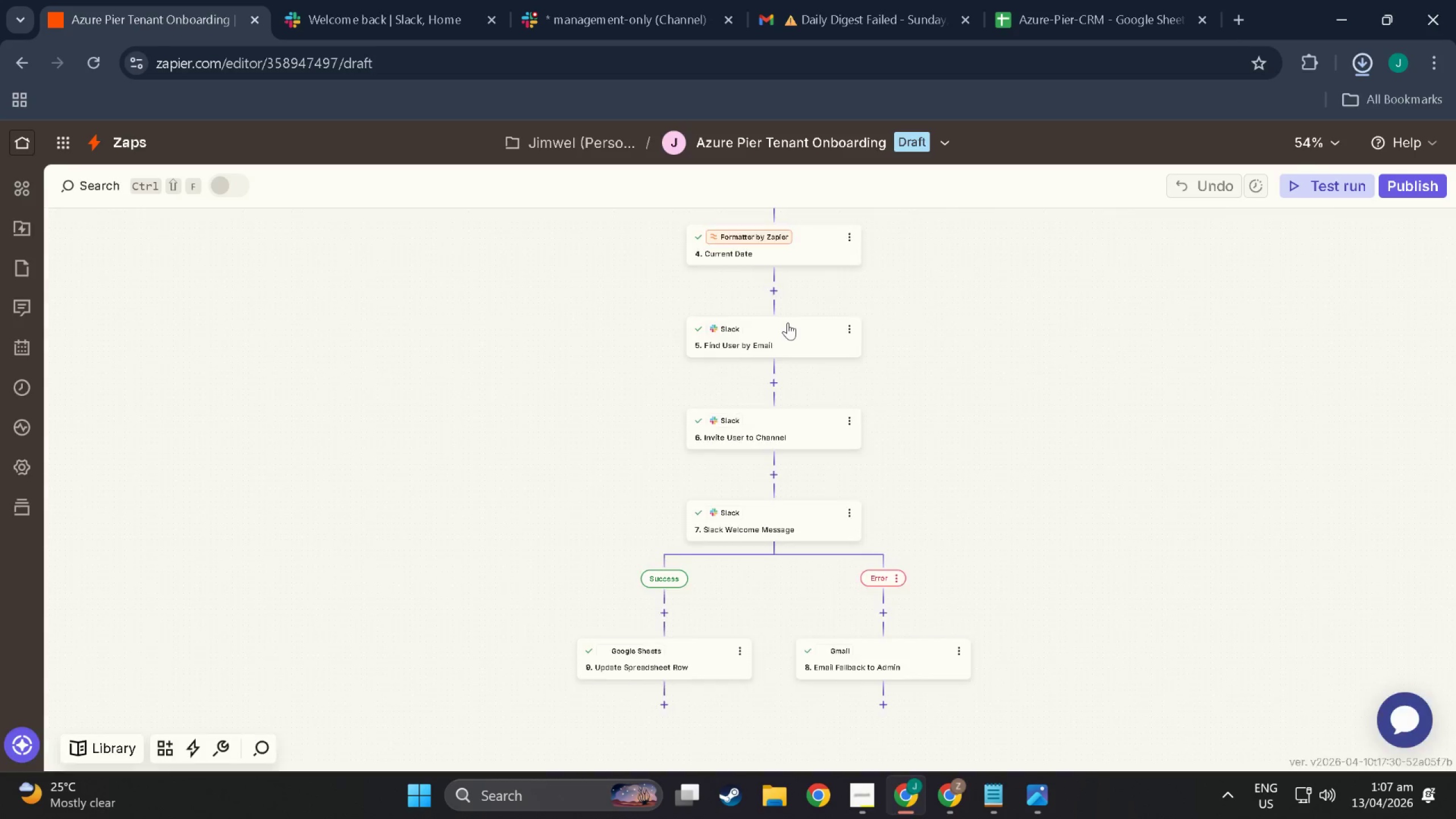 
mouse_move([432, 16])
 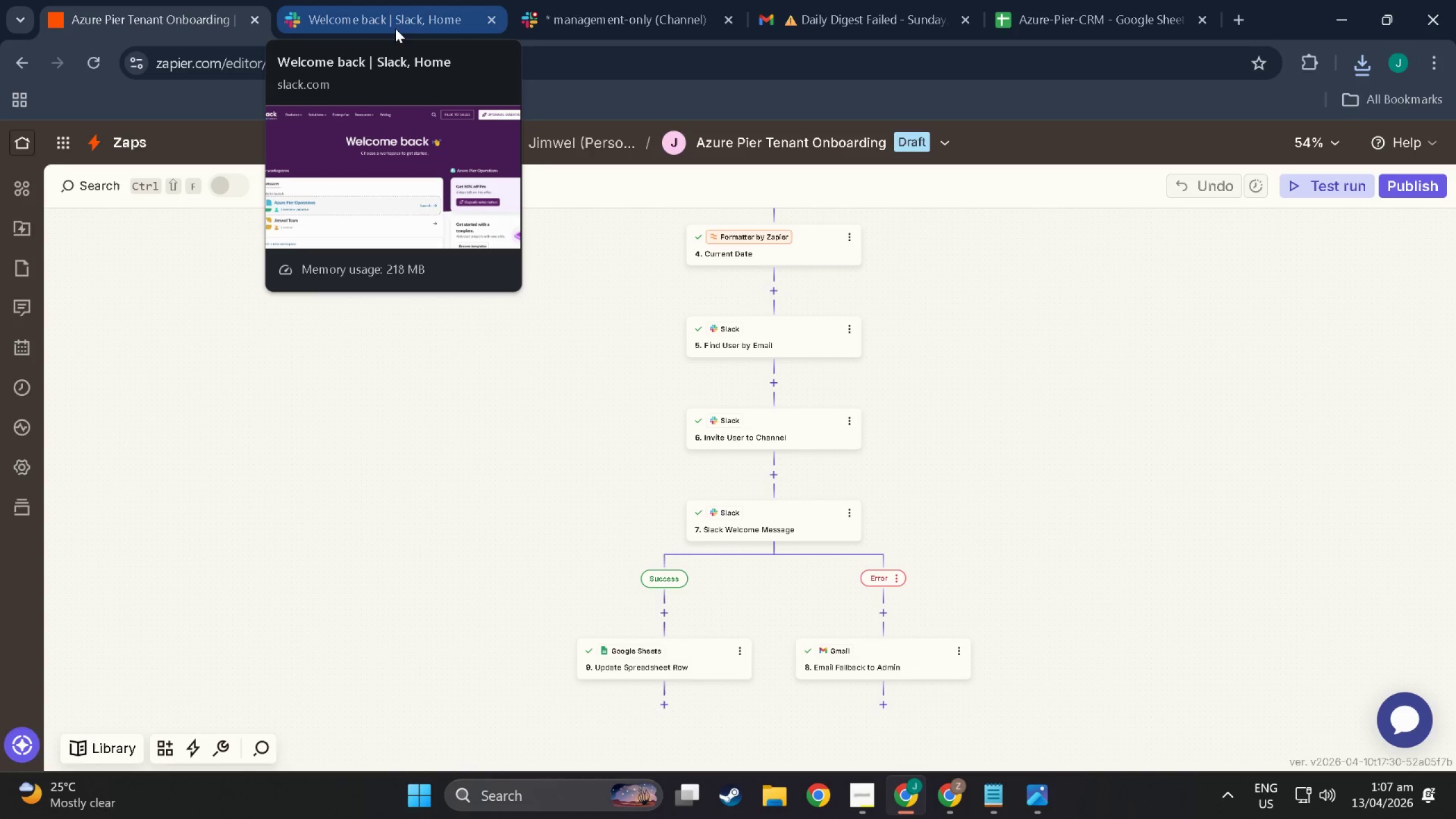 
wait(7.46)
 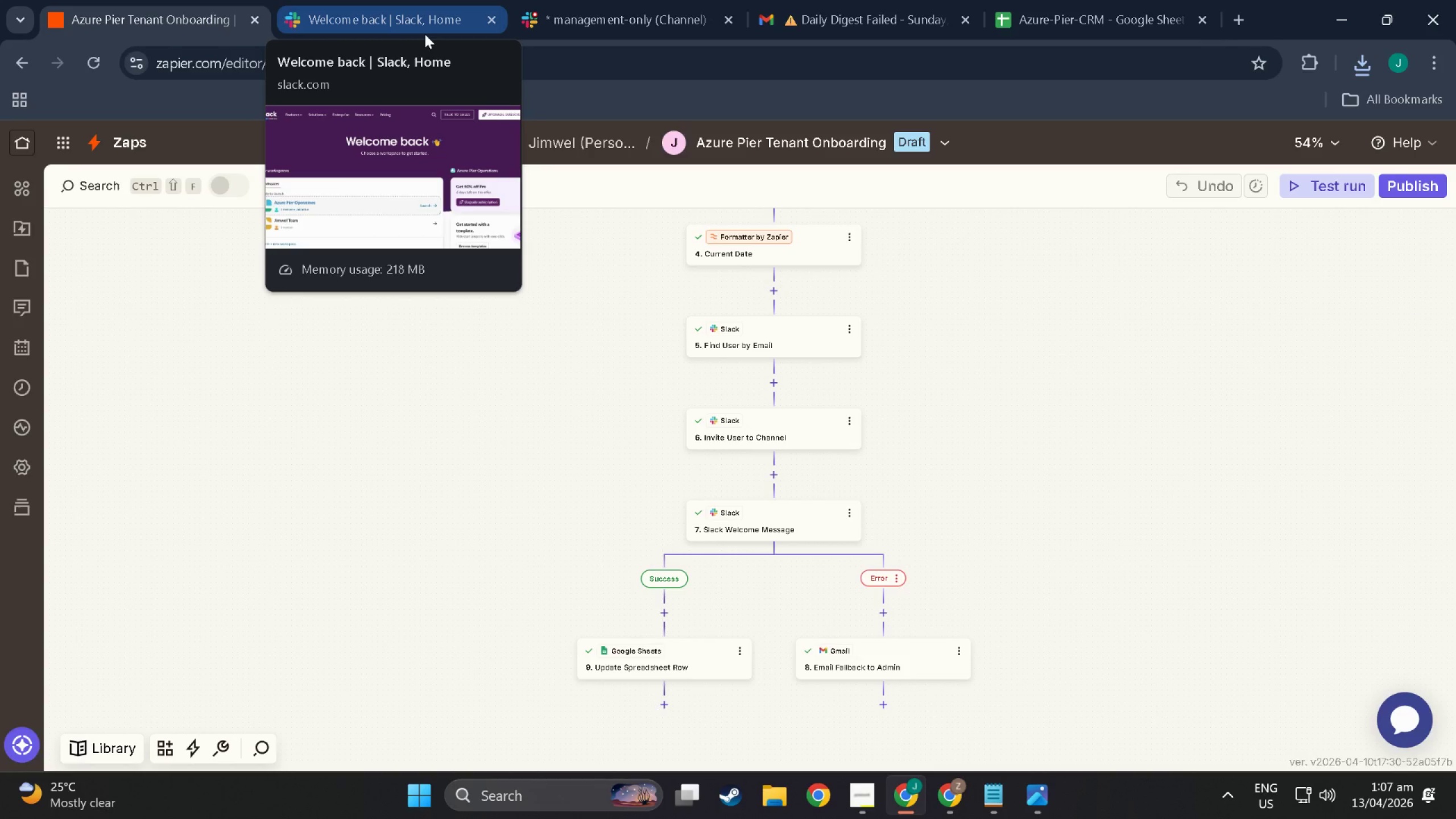 
left_click_drag(start_coordinate=[552, 313], to_coordinate=[537, 488])
 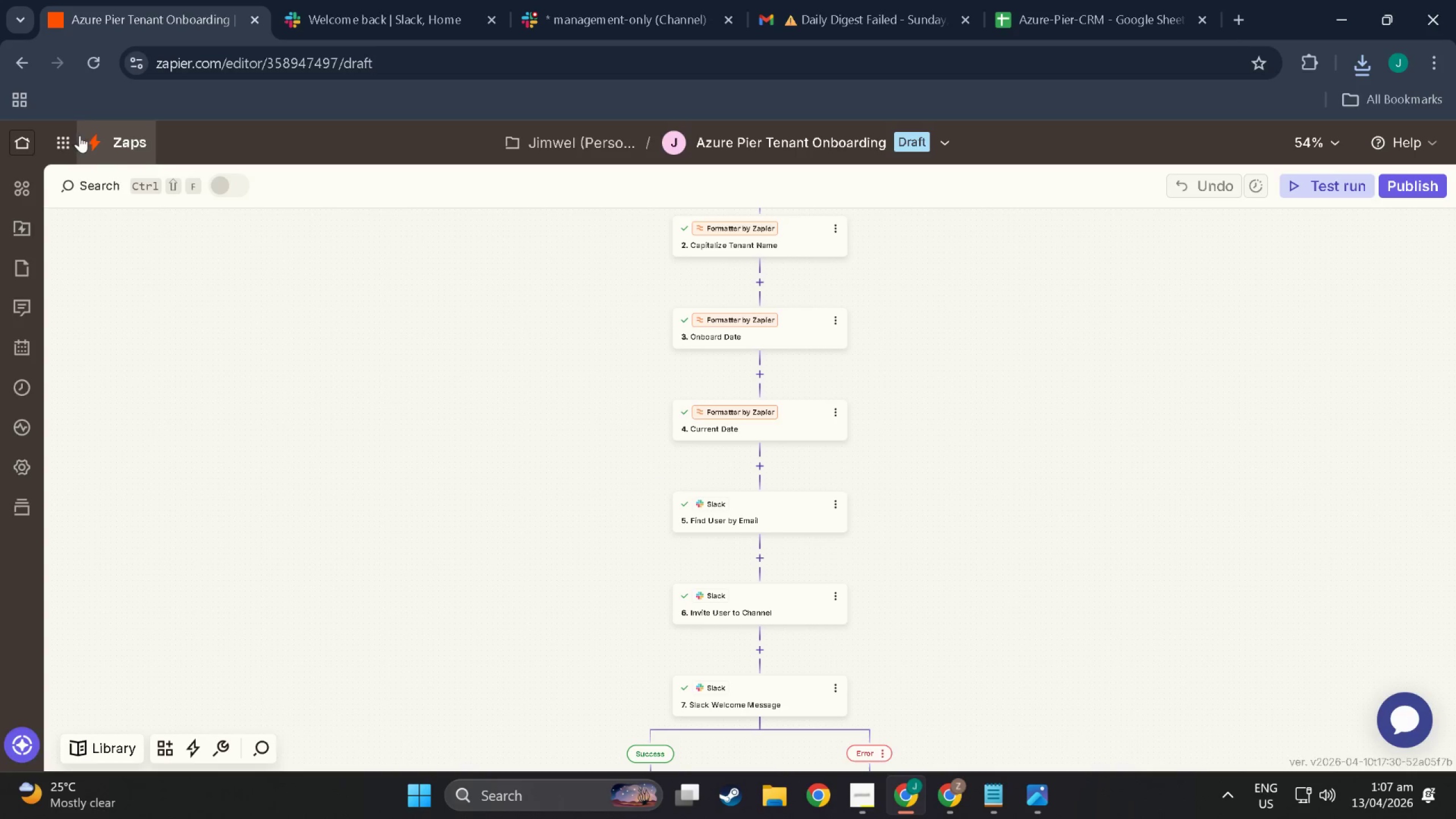 
left_click([111, 141])
 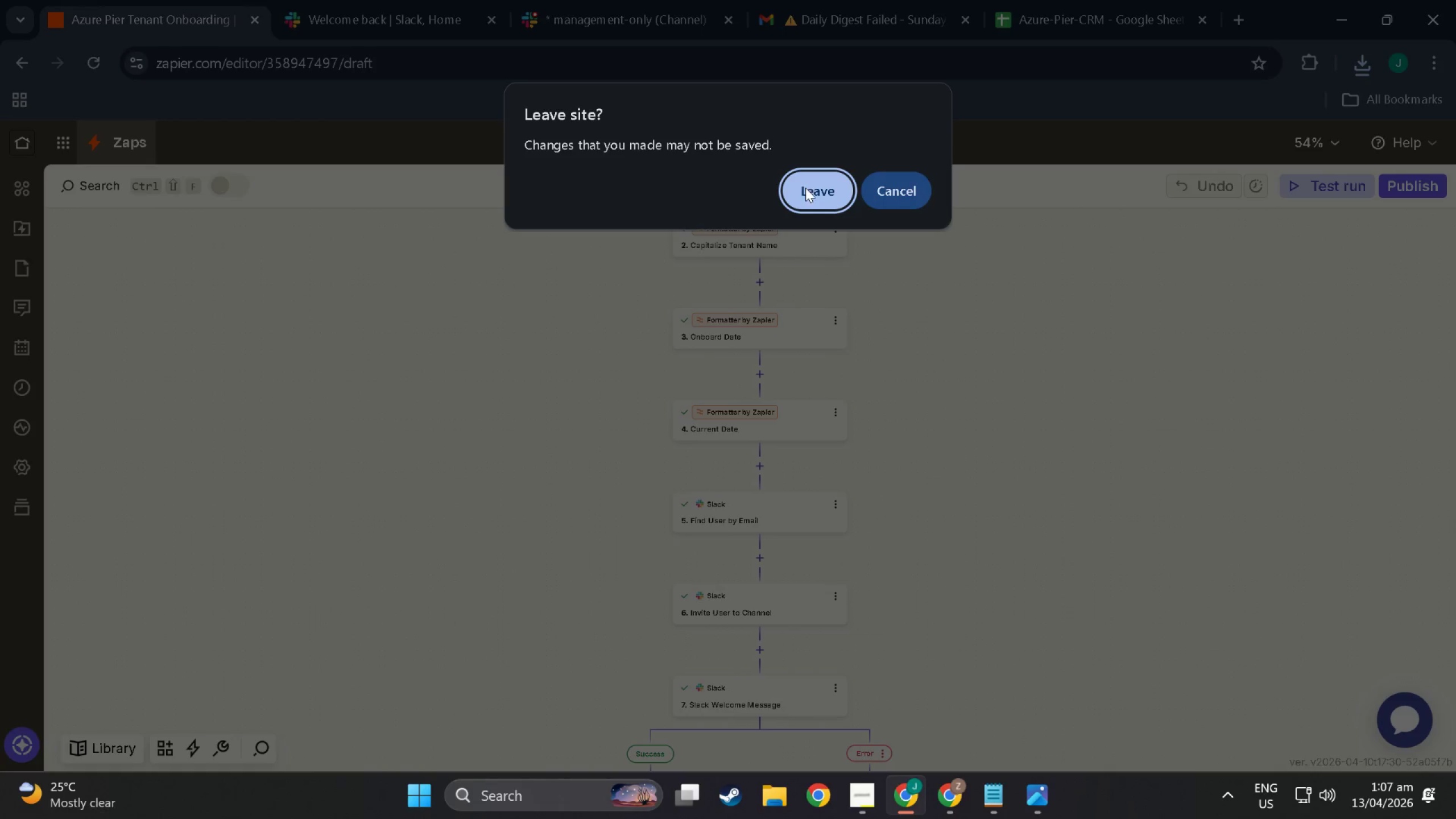 
left_click([806, 188])
 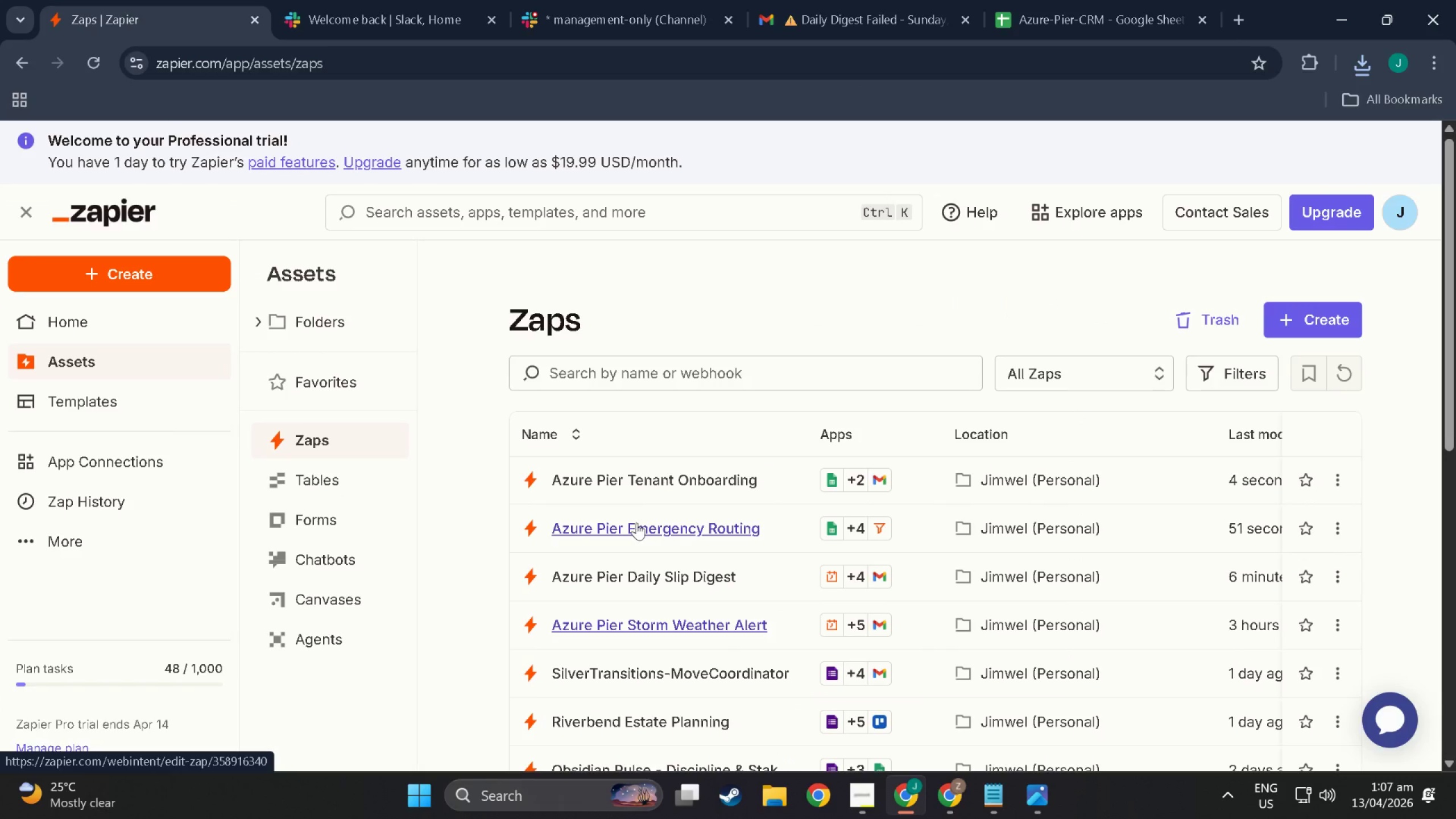 
wait(11.5)
 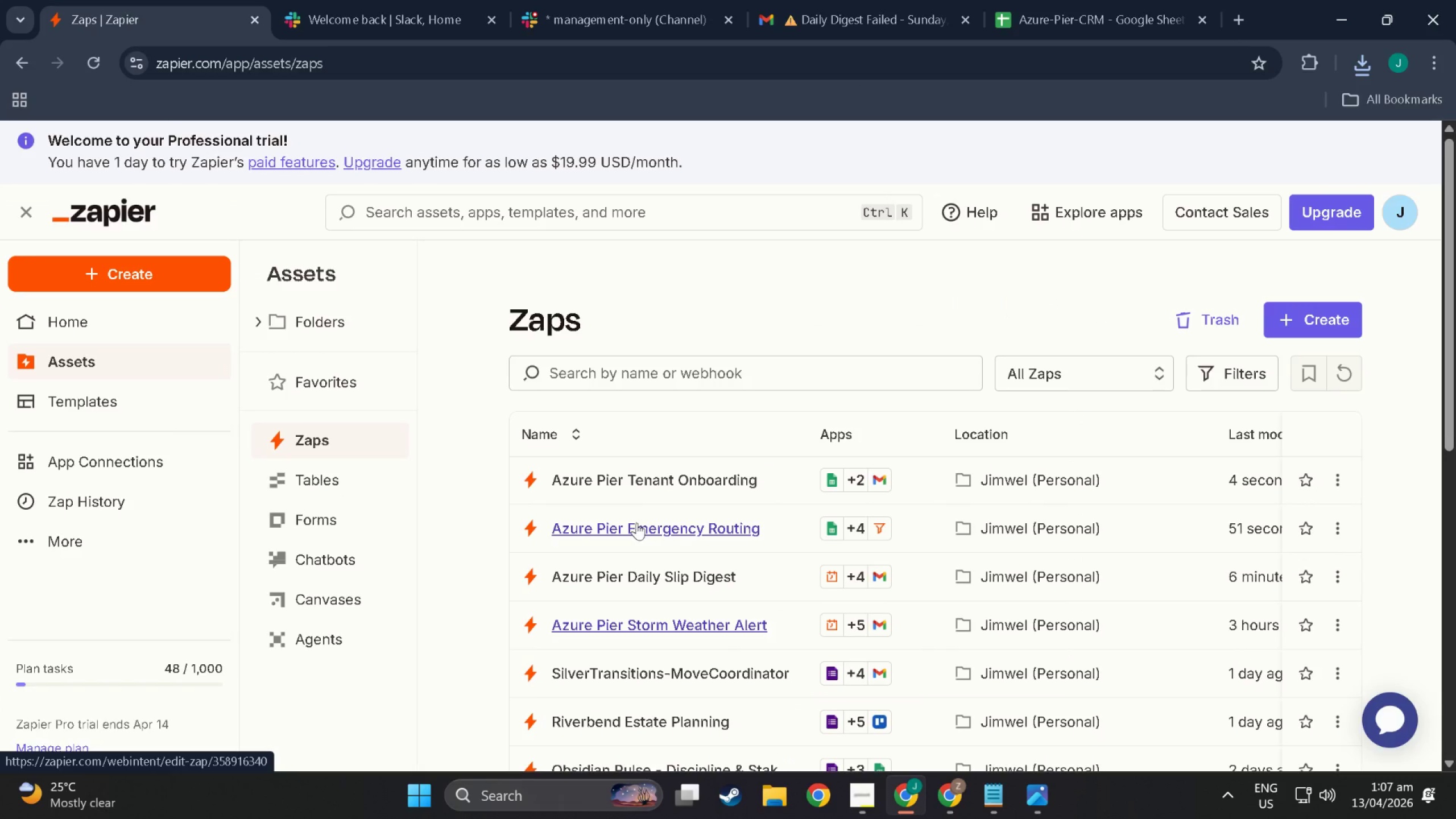 
left_click([949, 137])
 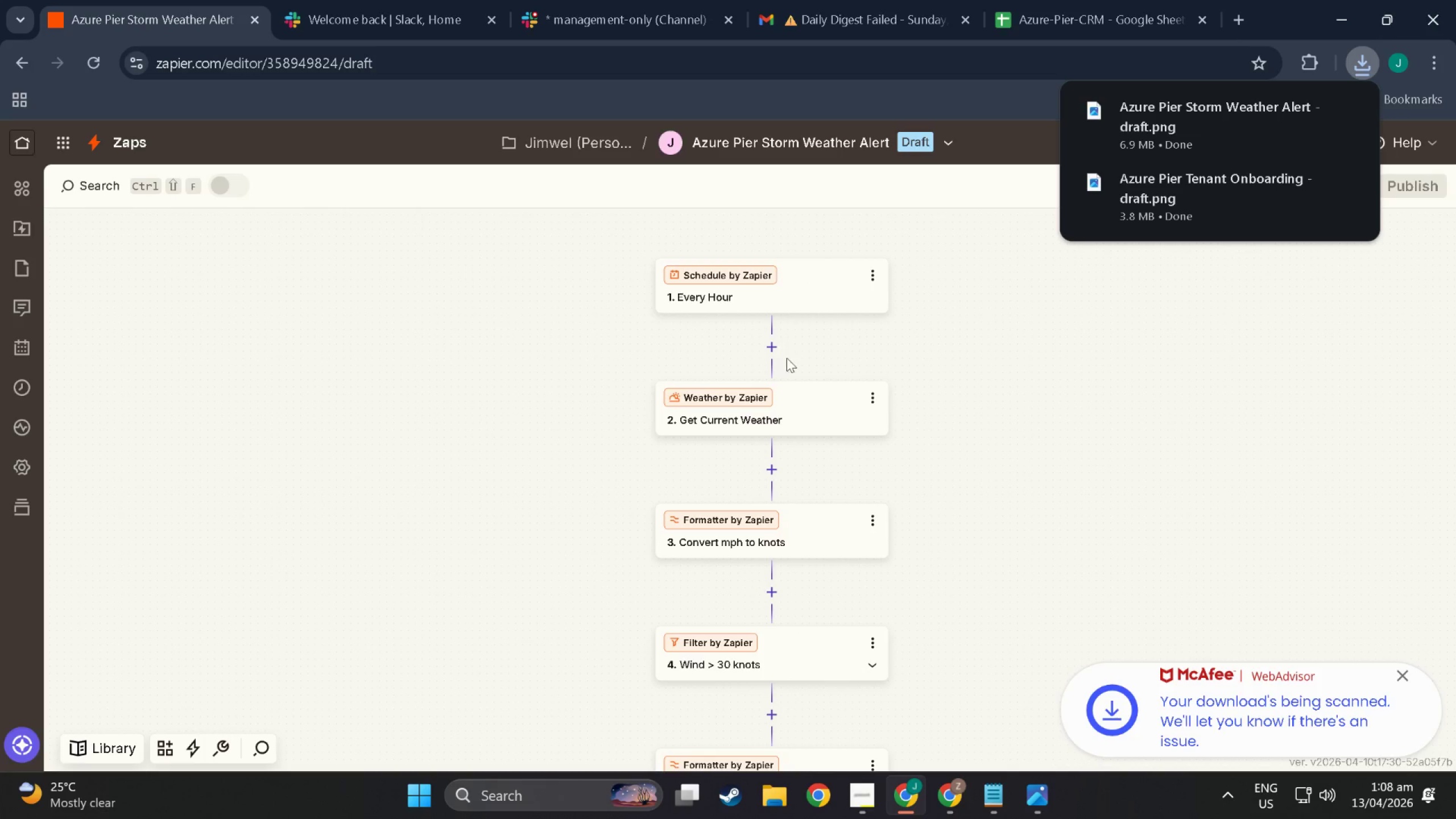 
wait(7.42)
 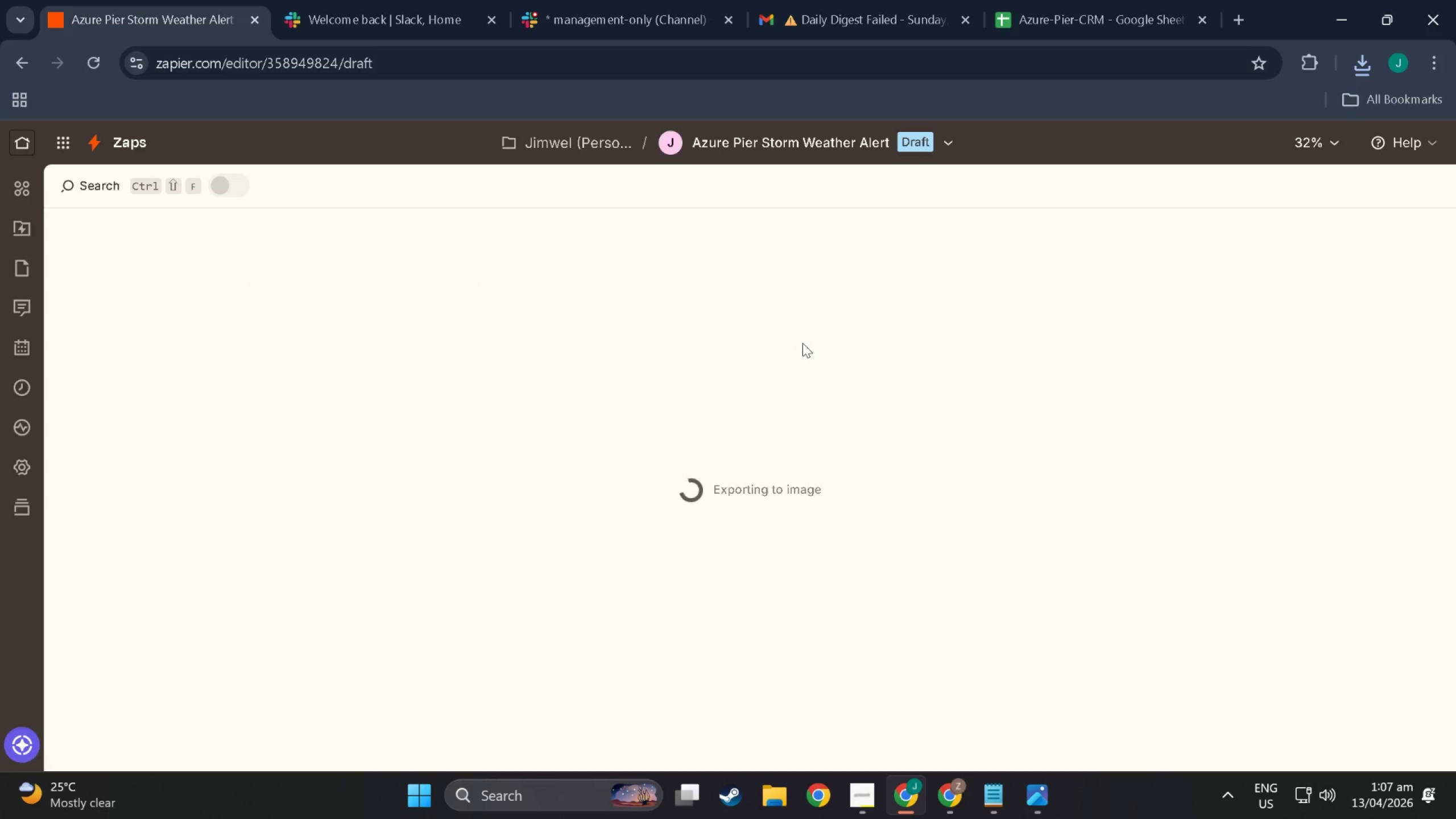 
left_click([113, 127])
 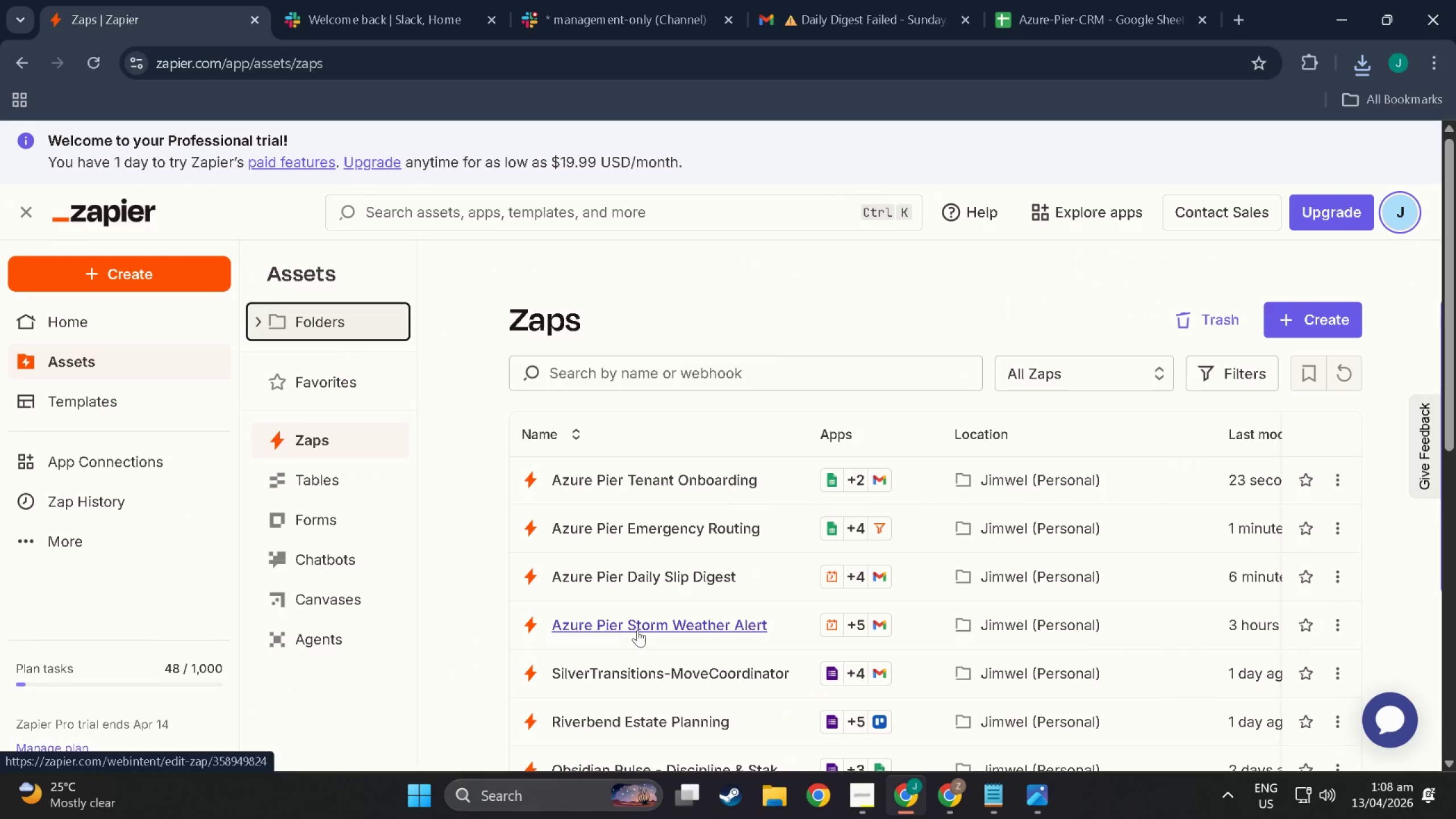 
wait(6.56)
 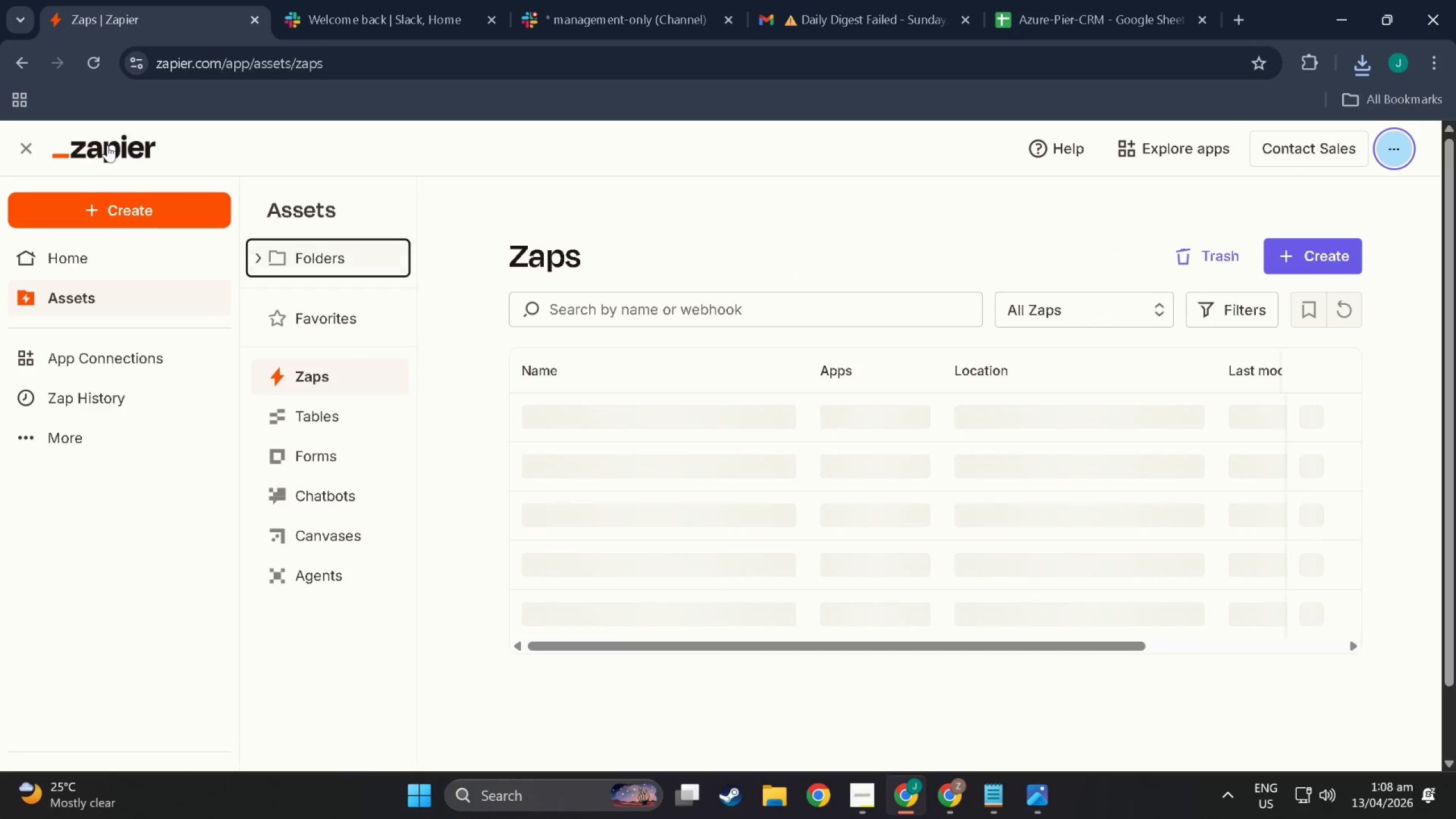 
left_click([634, 577])
 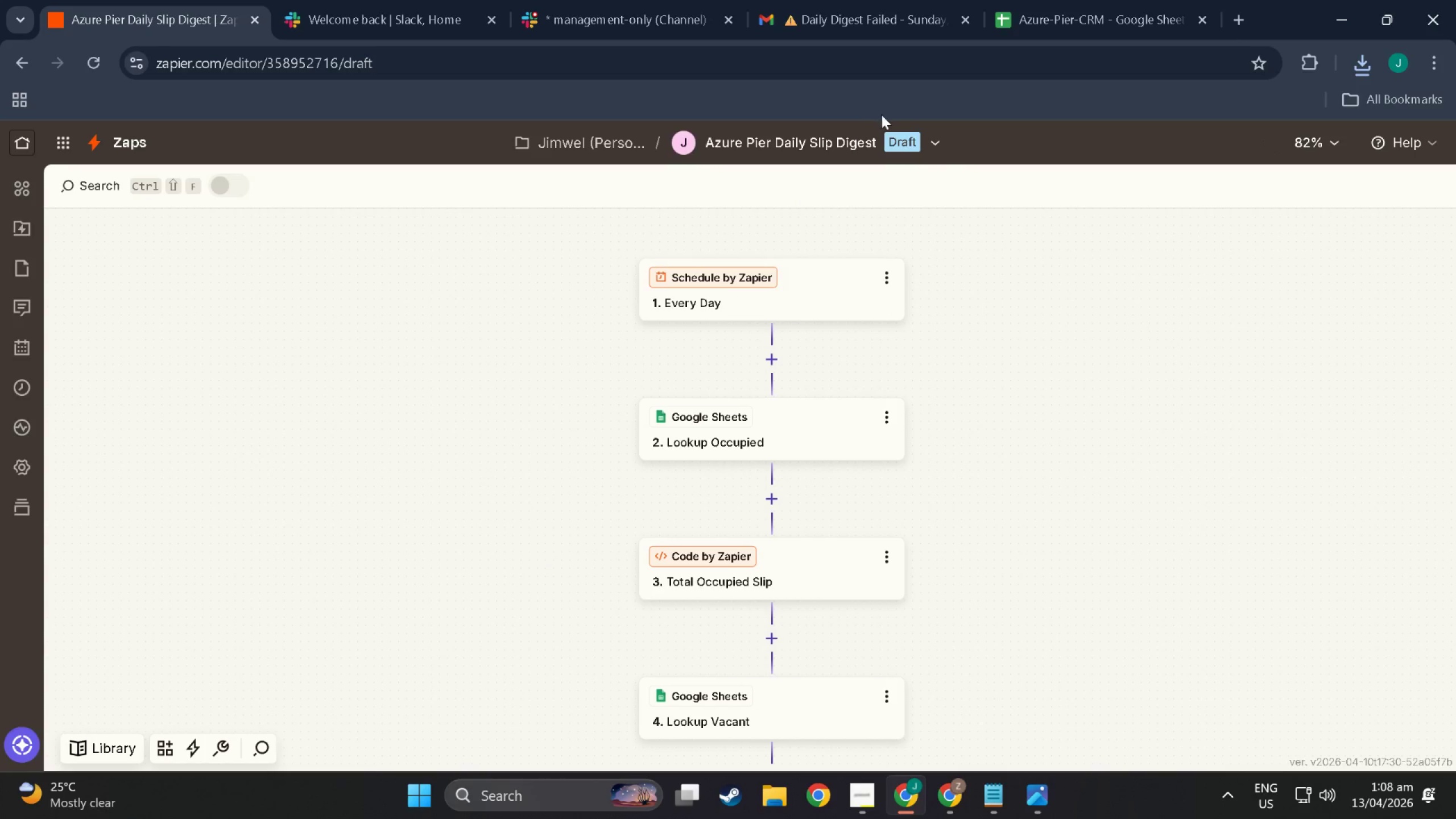 
wait(7.23)
 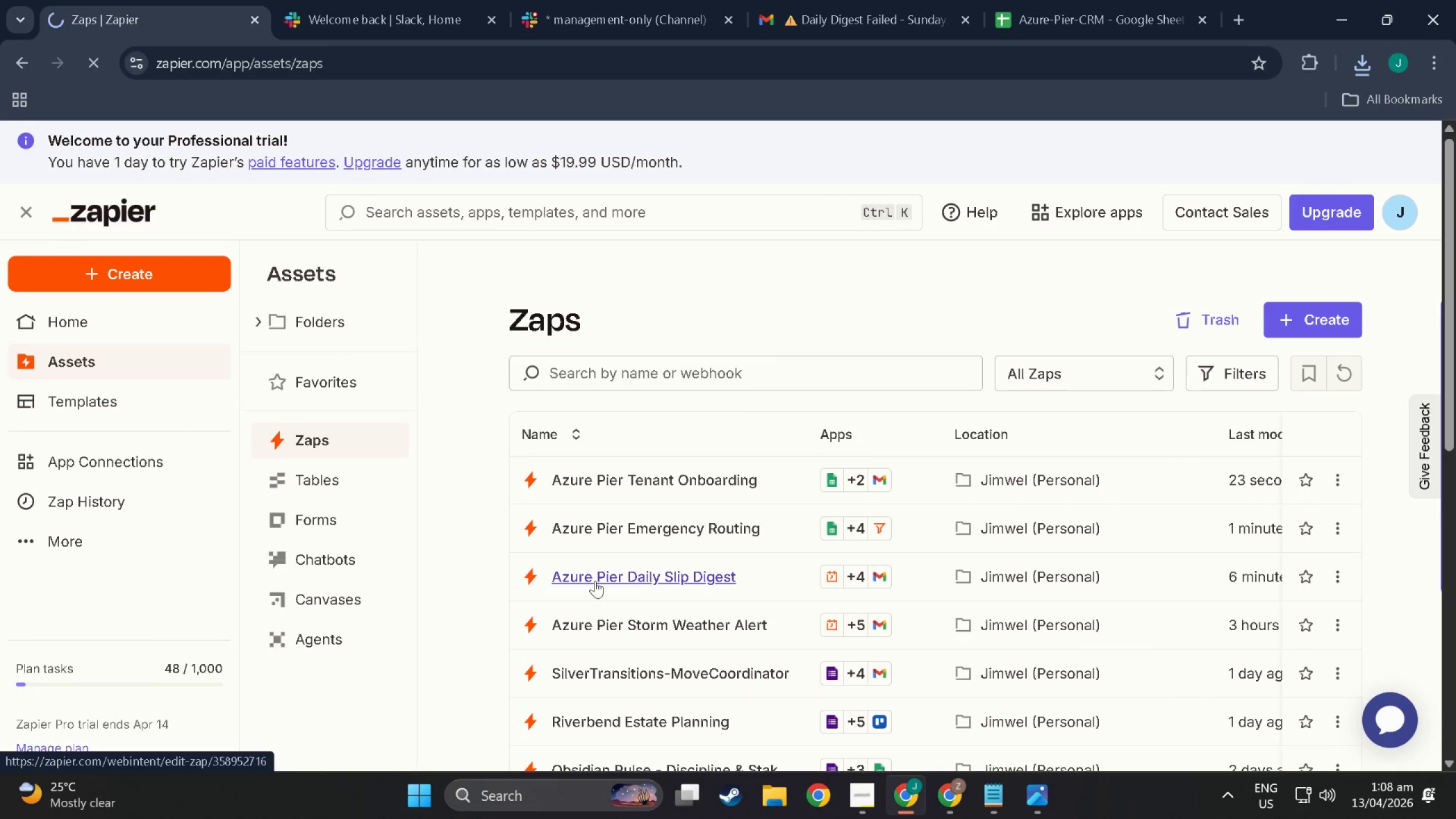 
left_click([864, 138])
 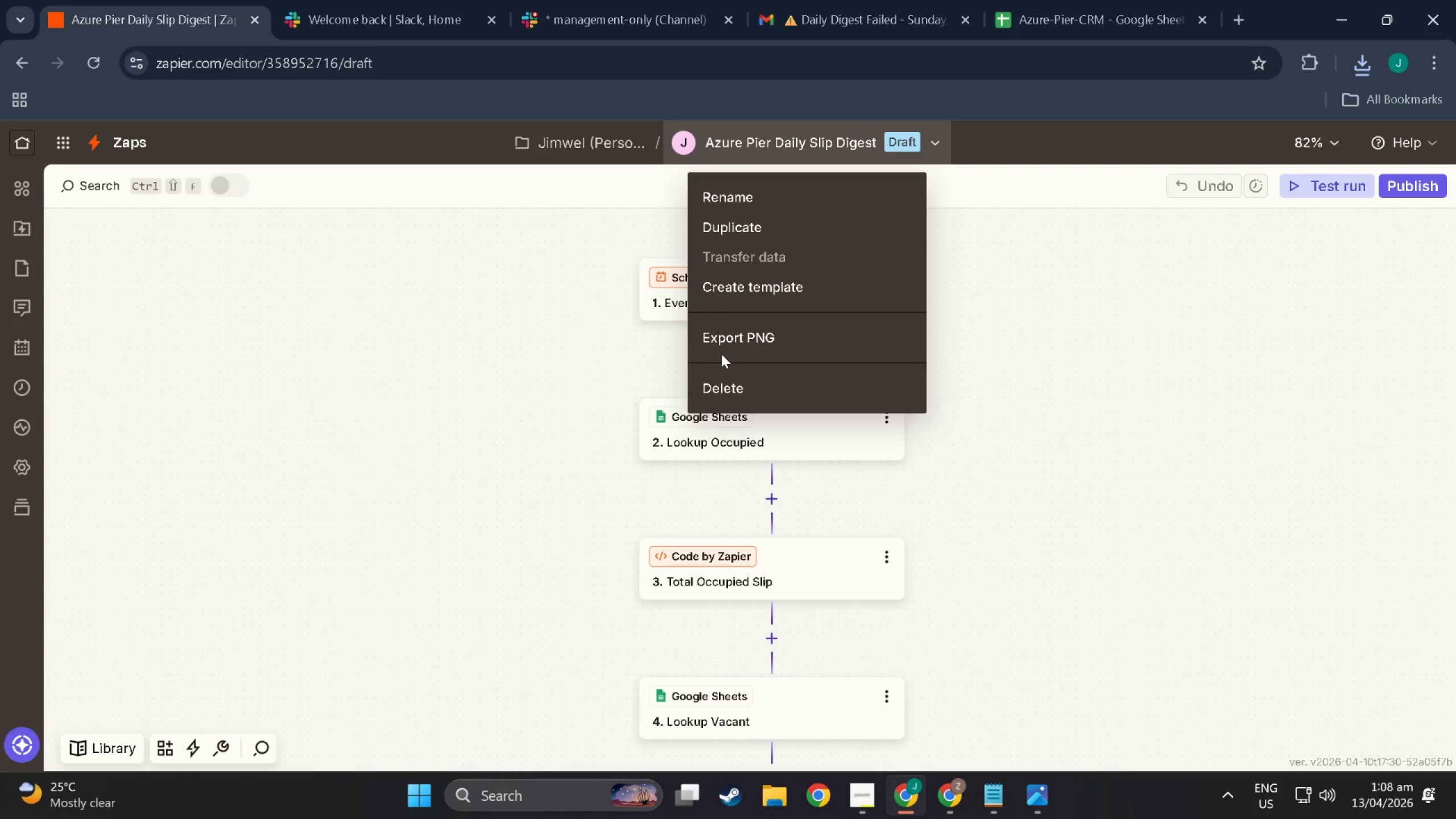 
left_click([727, 339])
 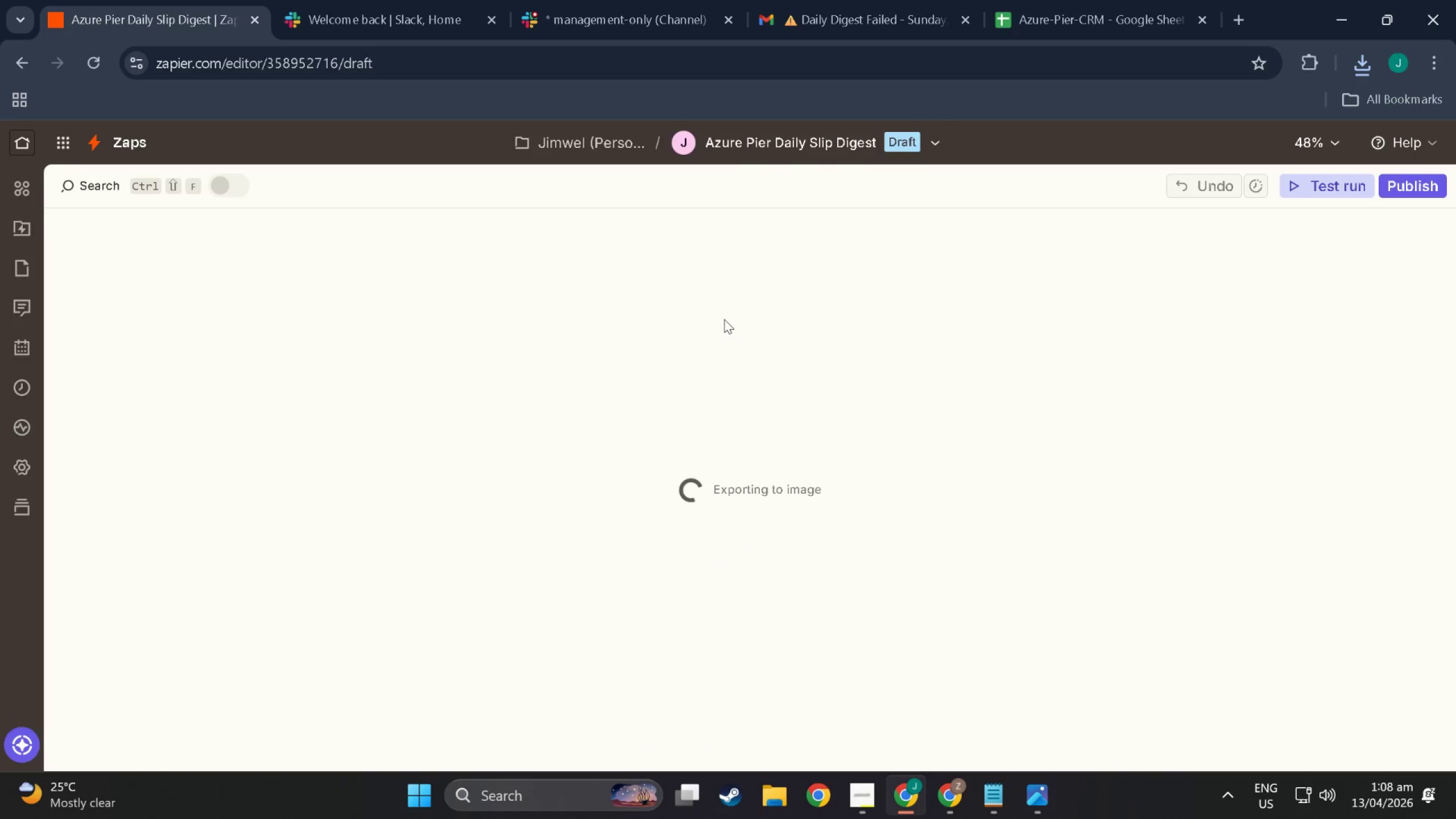 
mouse_move([700, 296])
 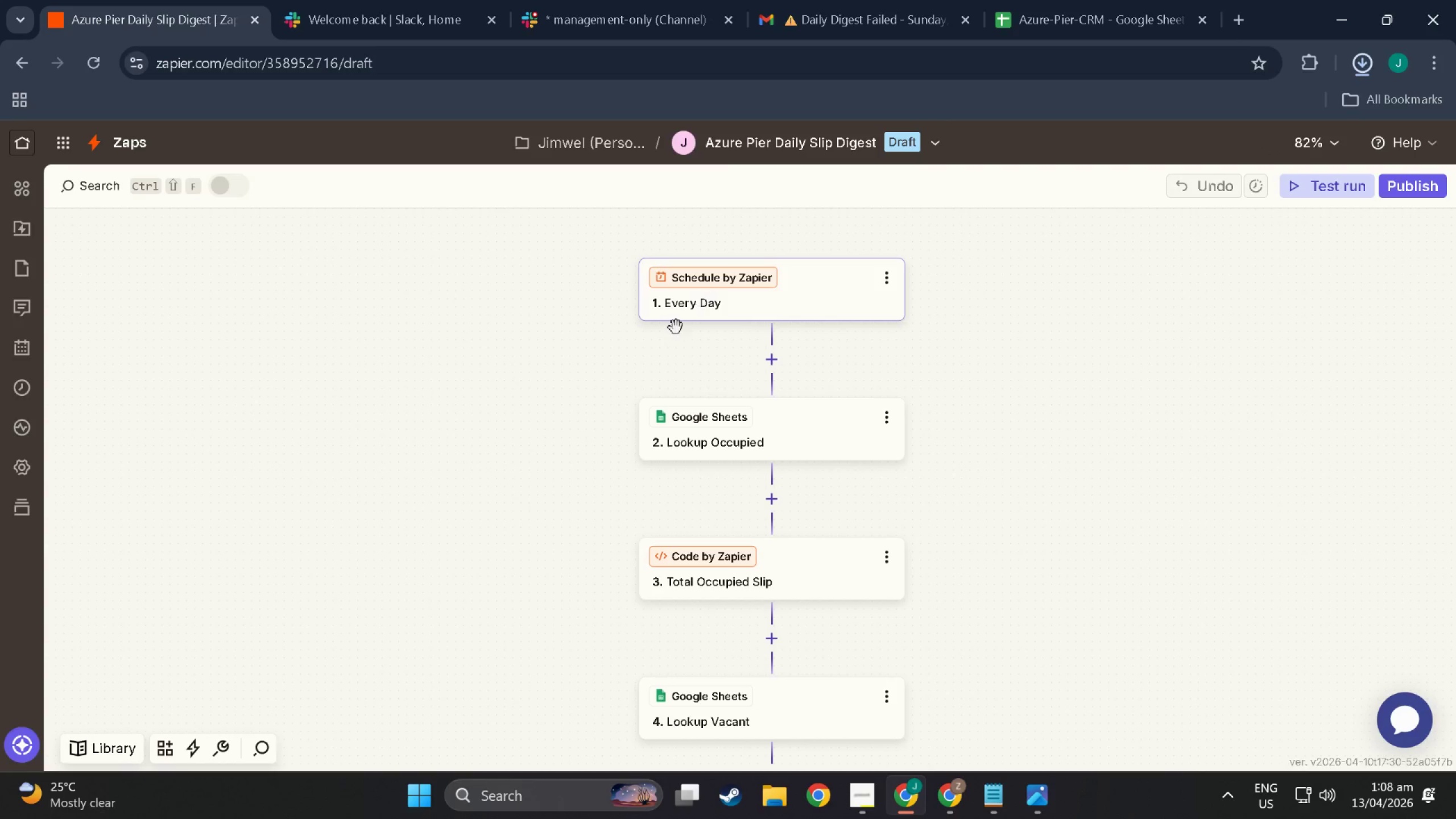 
mouse_move([673, 314])
 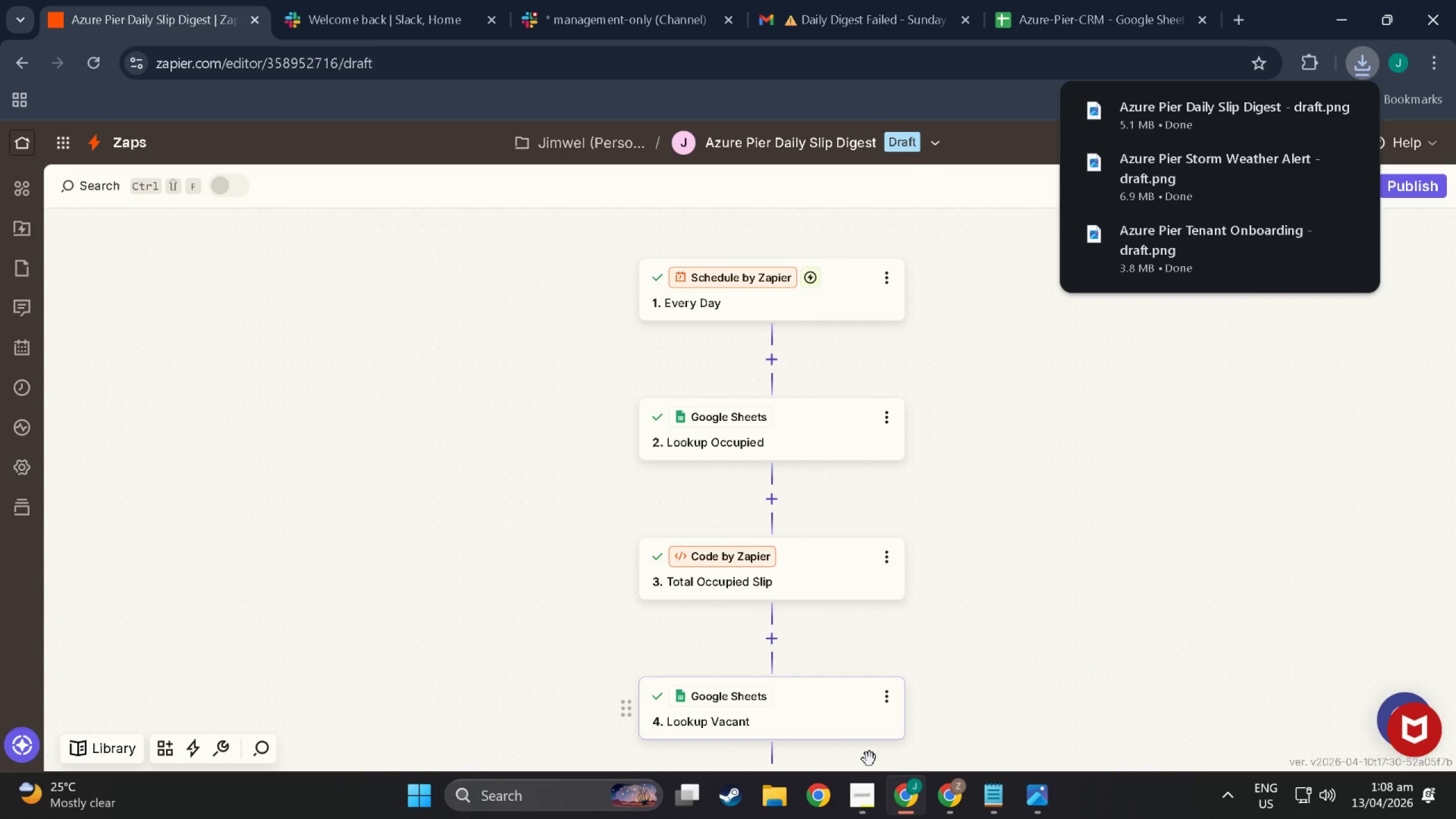 
wait(6.54)
 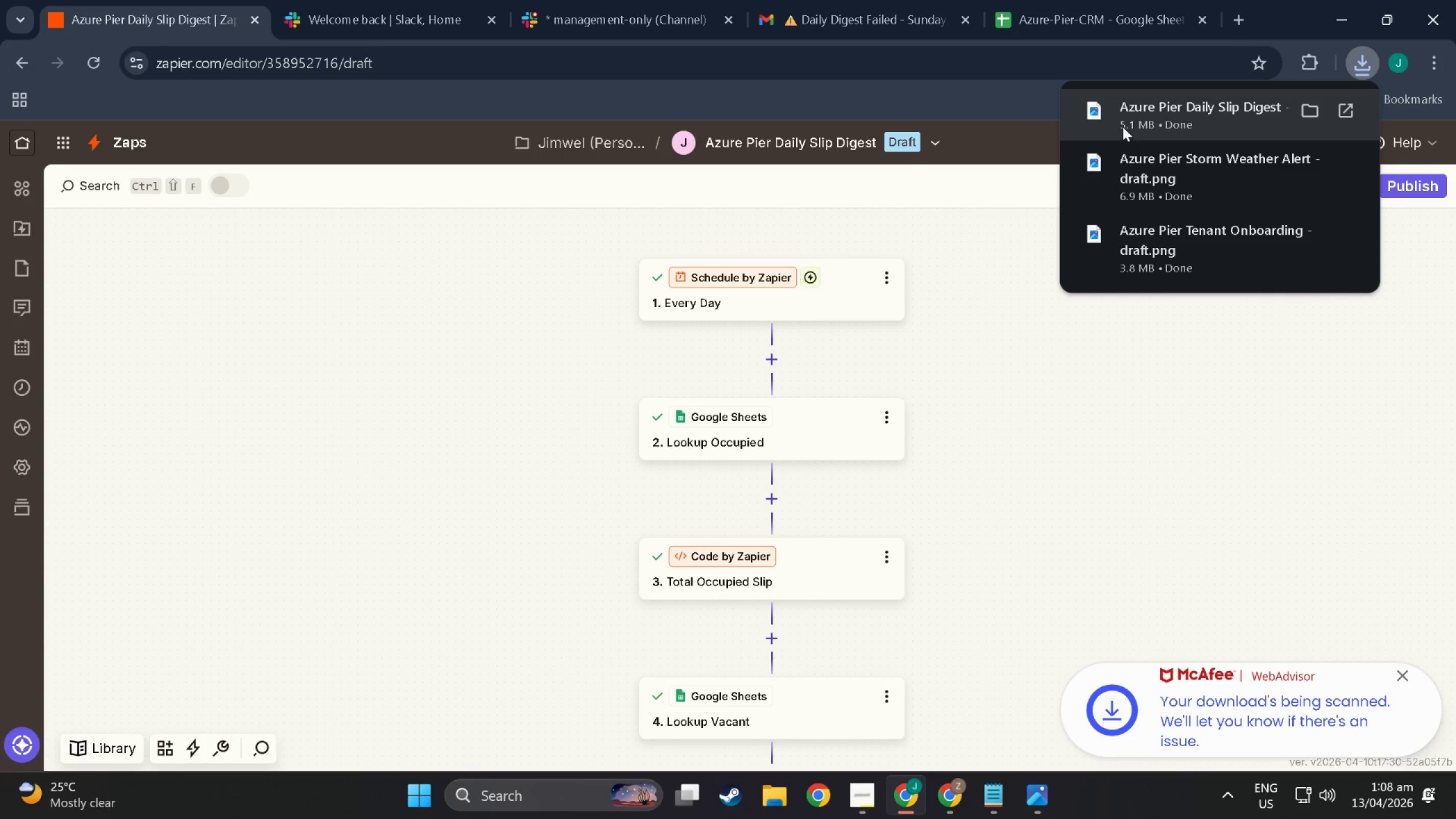 
left_click([866, 792])